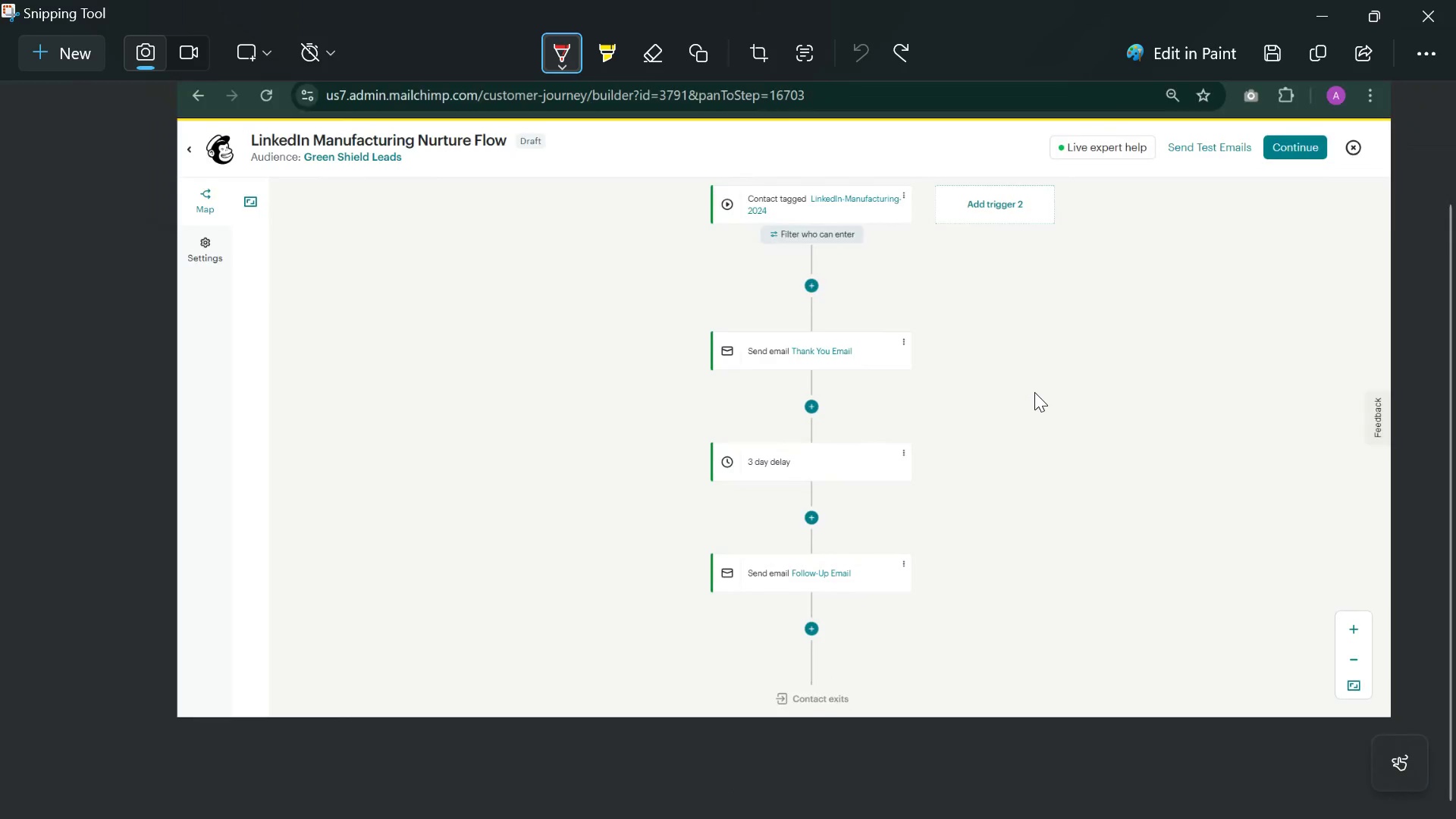 
scroll: coordinate [1034, 392], scroll_direction: down, amount: 1.0
 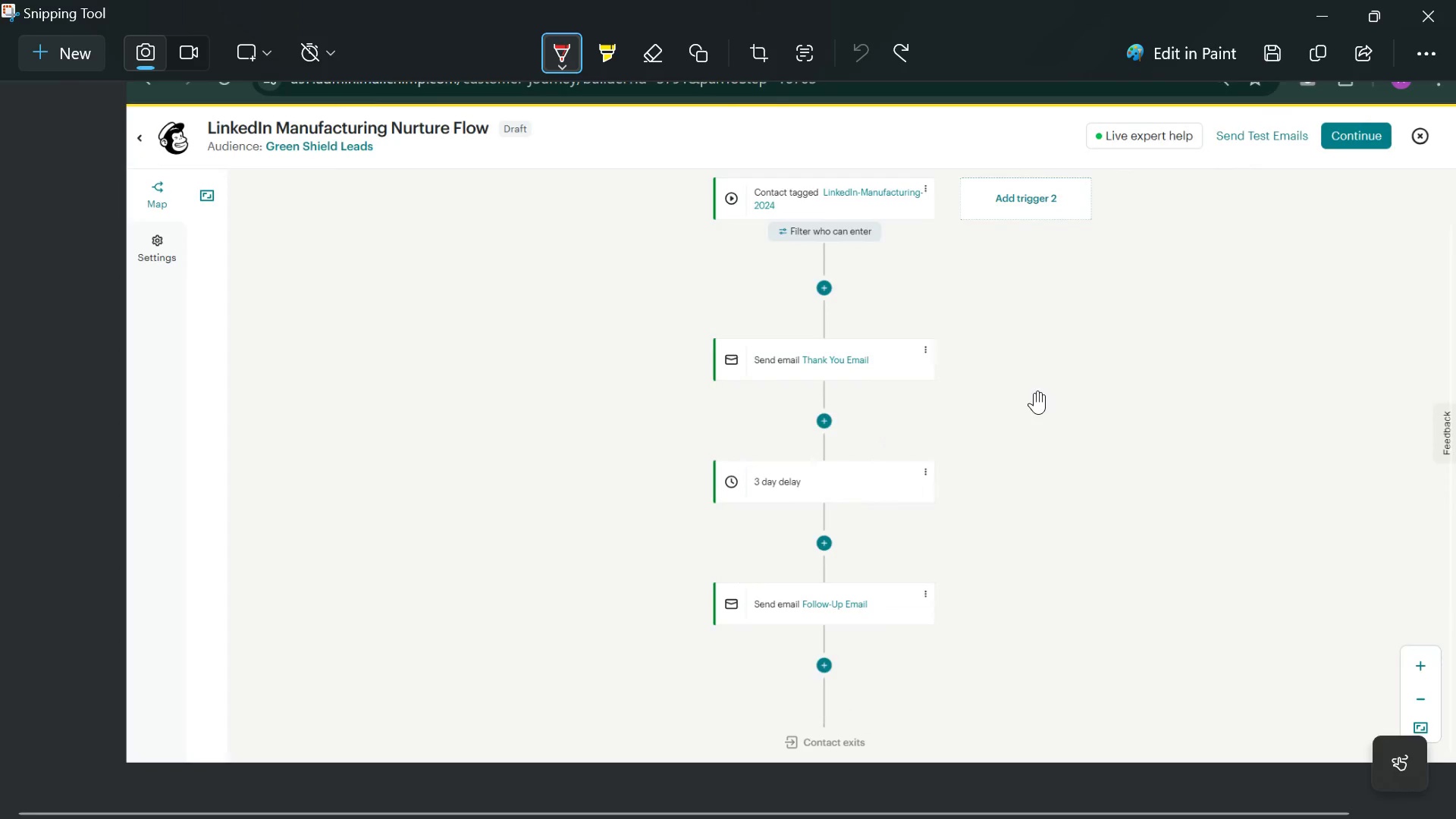 
scroll: coordinate [1034, 392], scroll_direction: up, amount: 1.0
 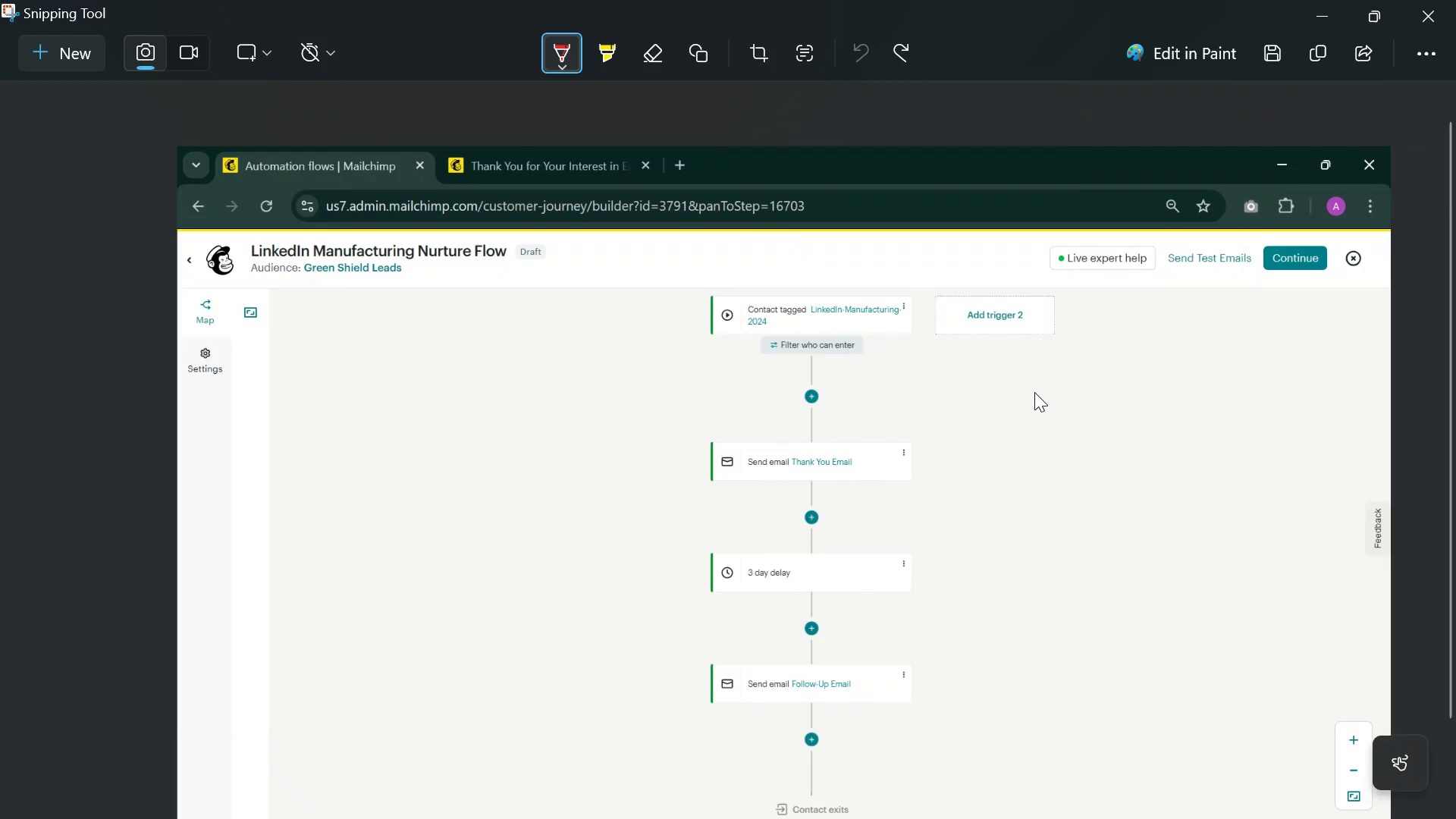 
scroll: coordinate [1034, 392], scroll_direction: down, amount: 1.0
 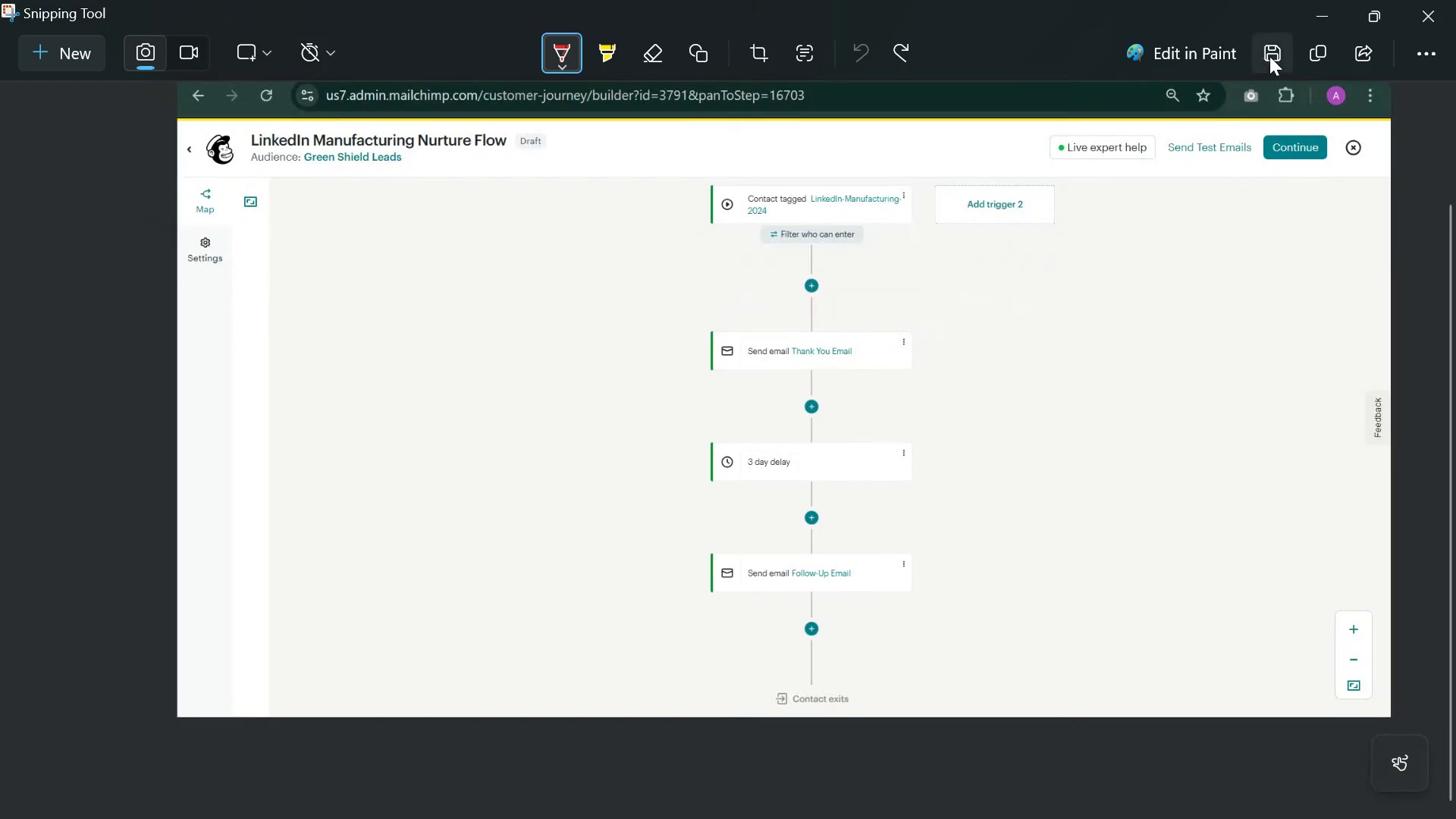 
left_click([1269, 56])
 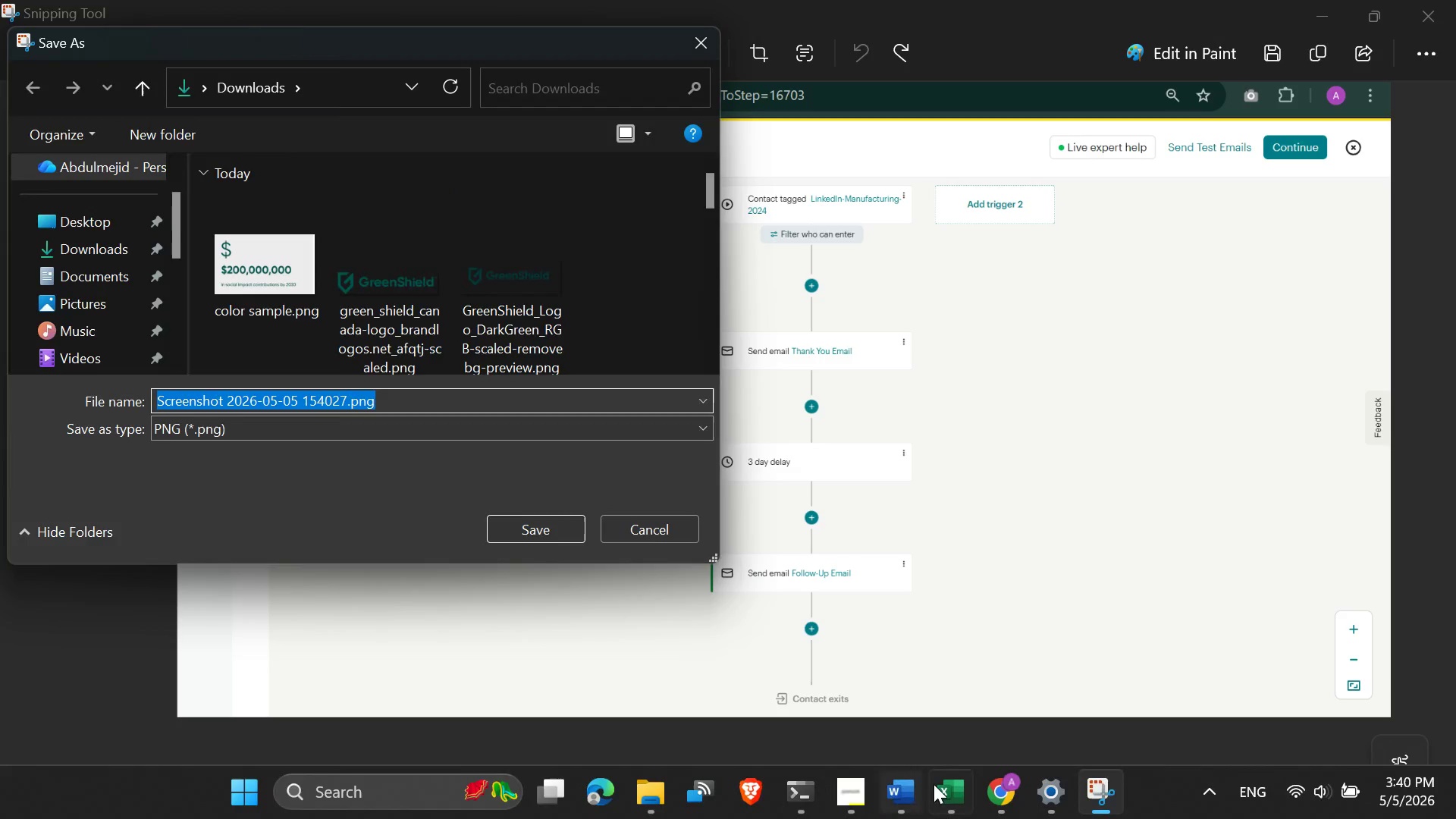 
left_click([843, 793])